 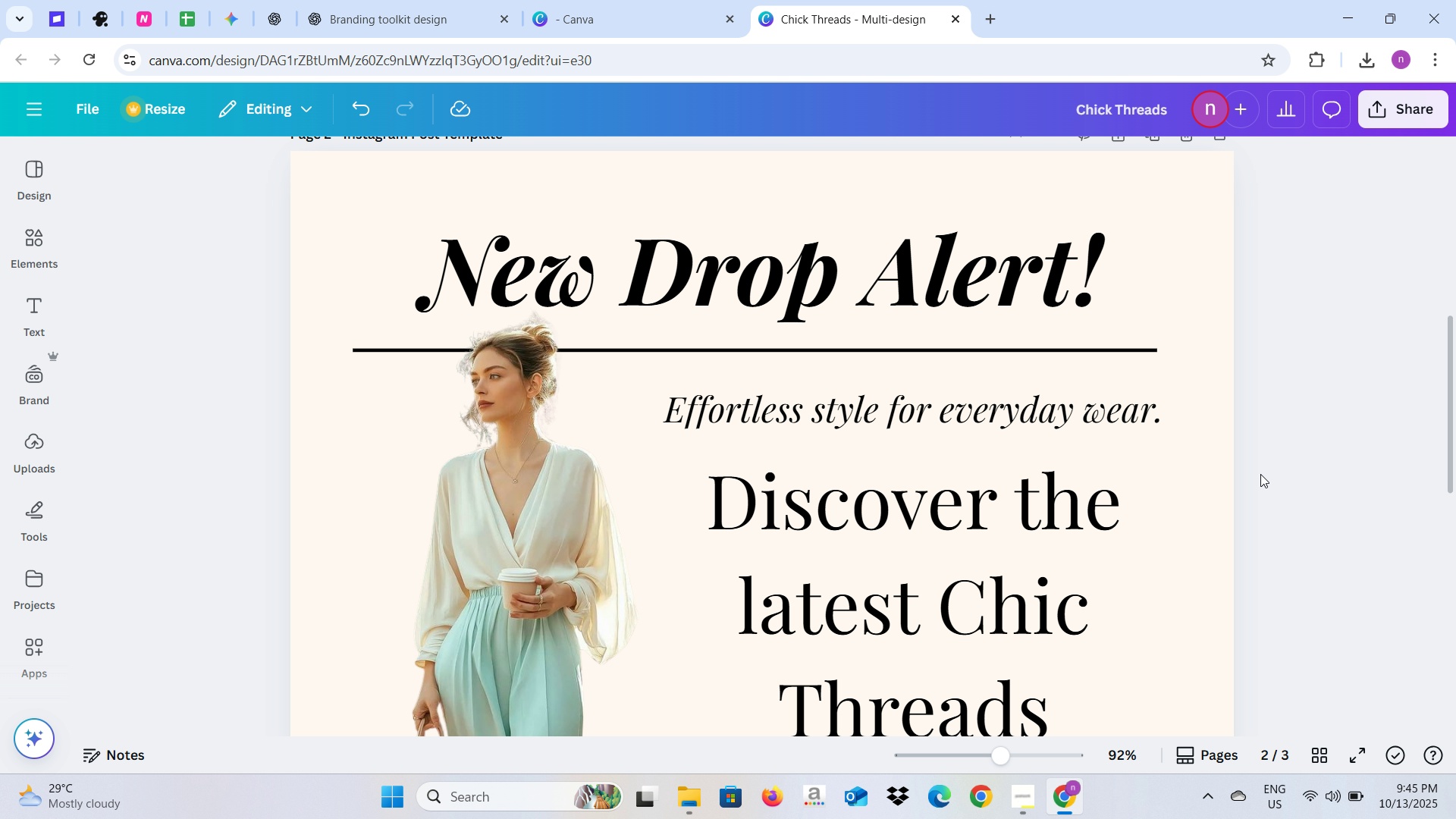 
key(Alt+AltLeft)
 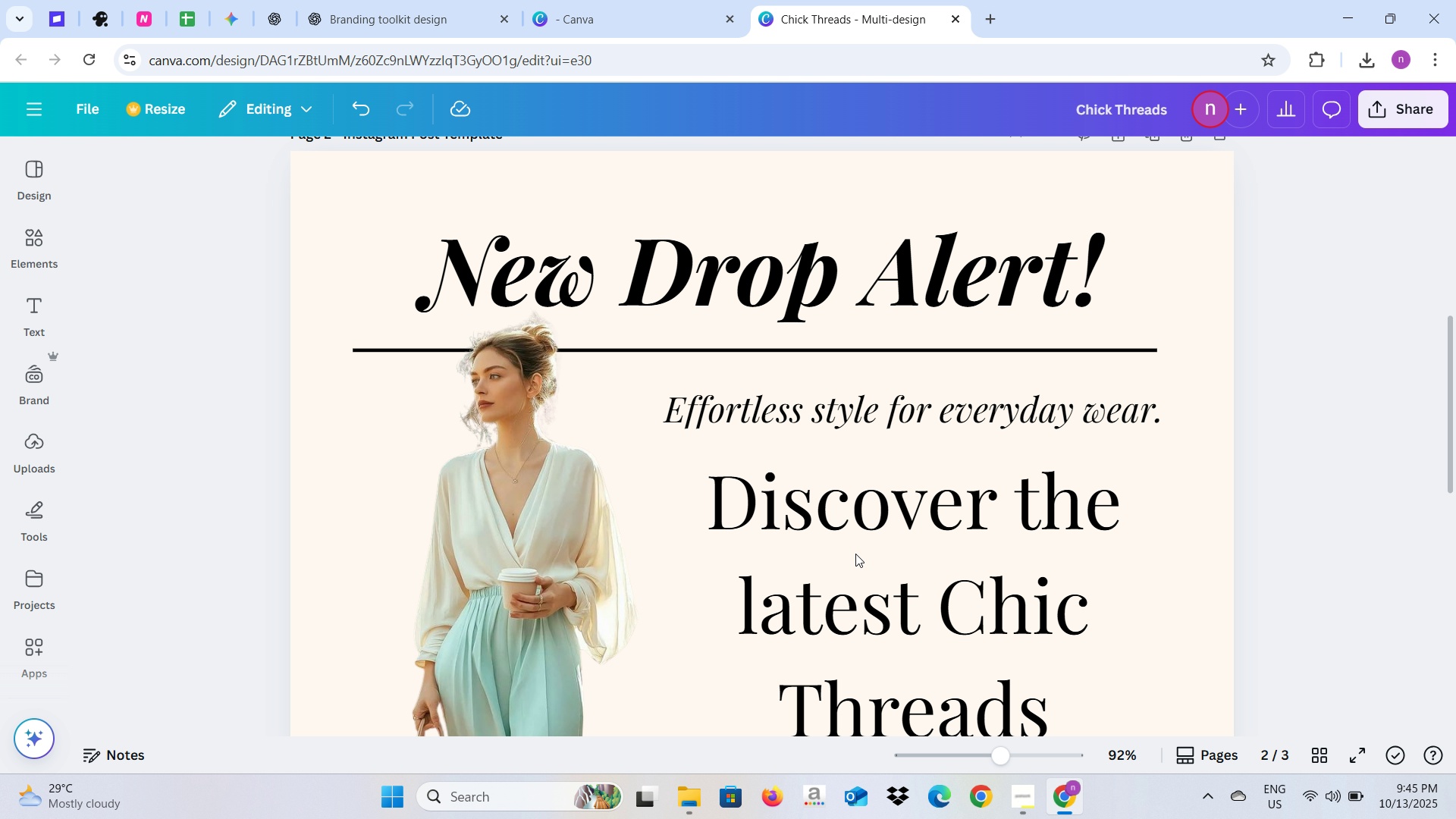 
key(Alt+Tab)
 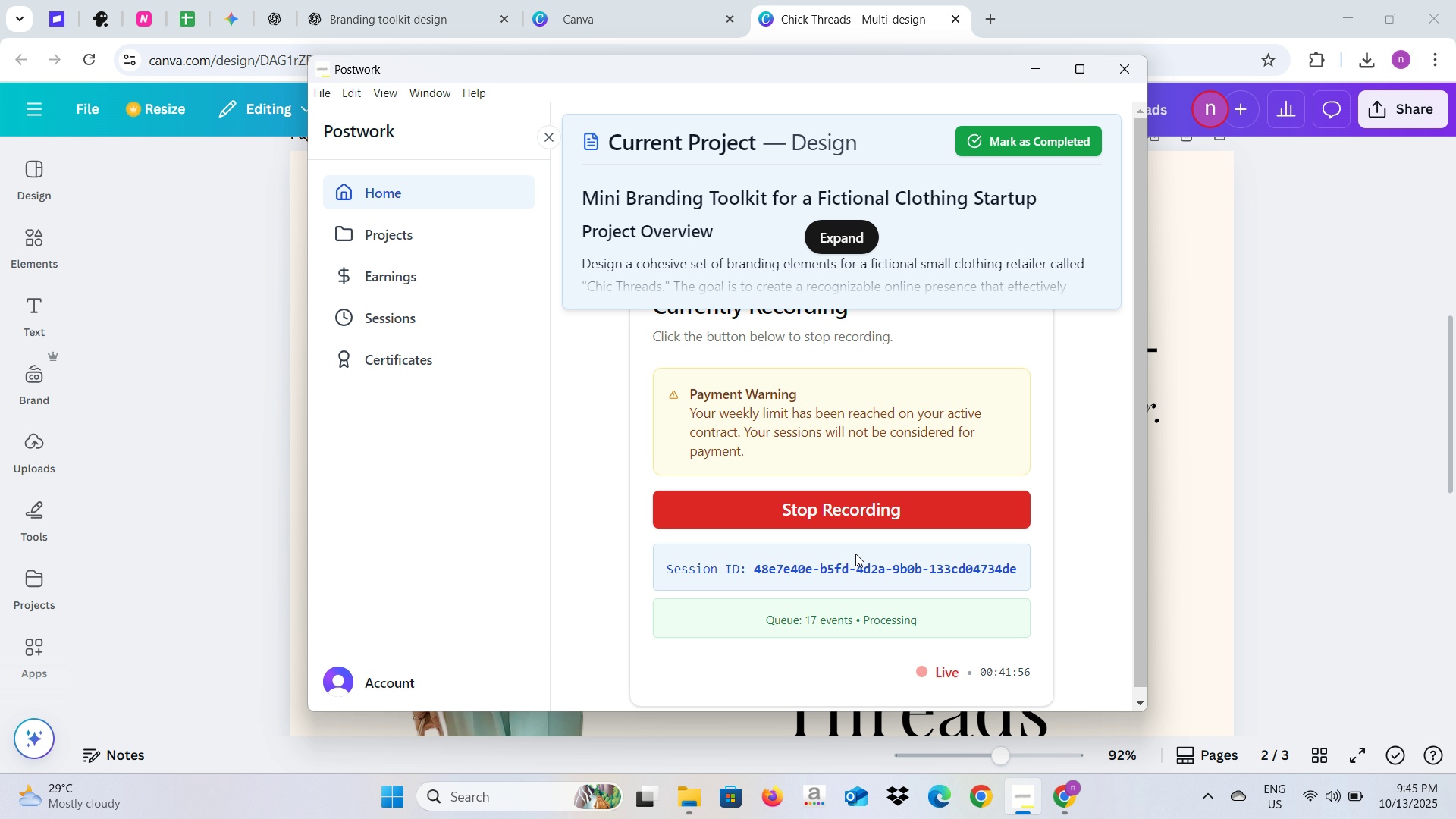 
key(Alt+AltLeft)
 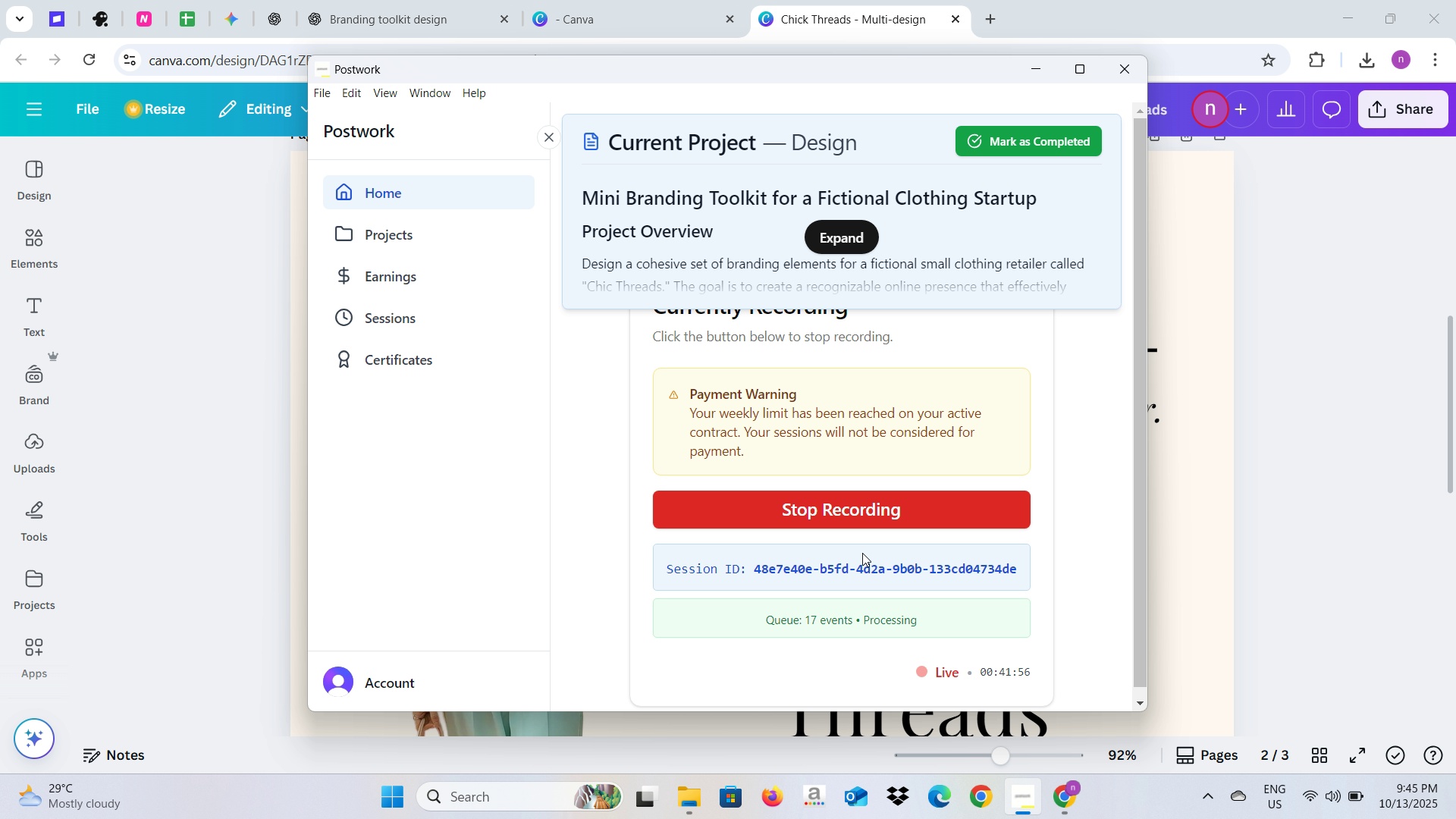 
key(Alt+Tab)
 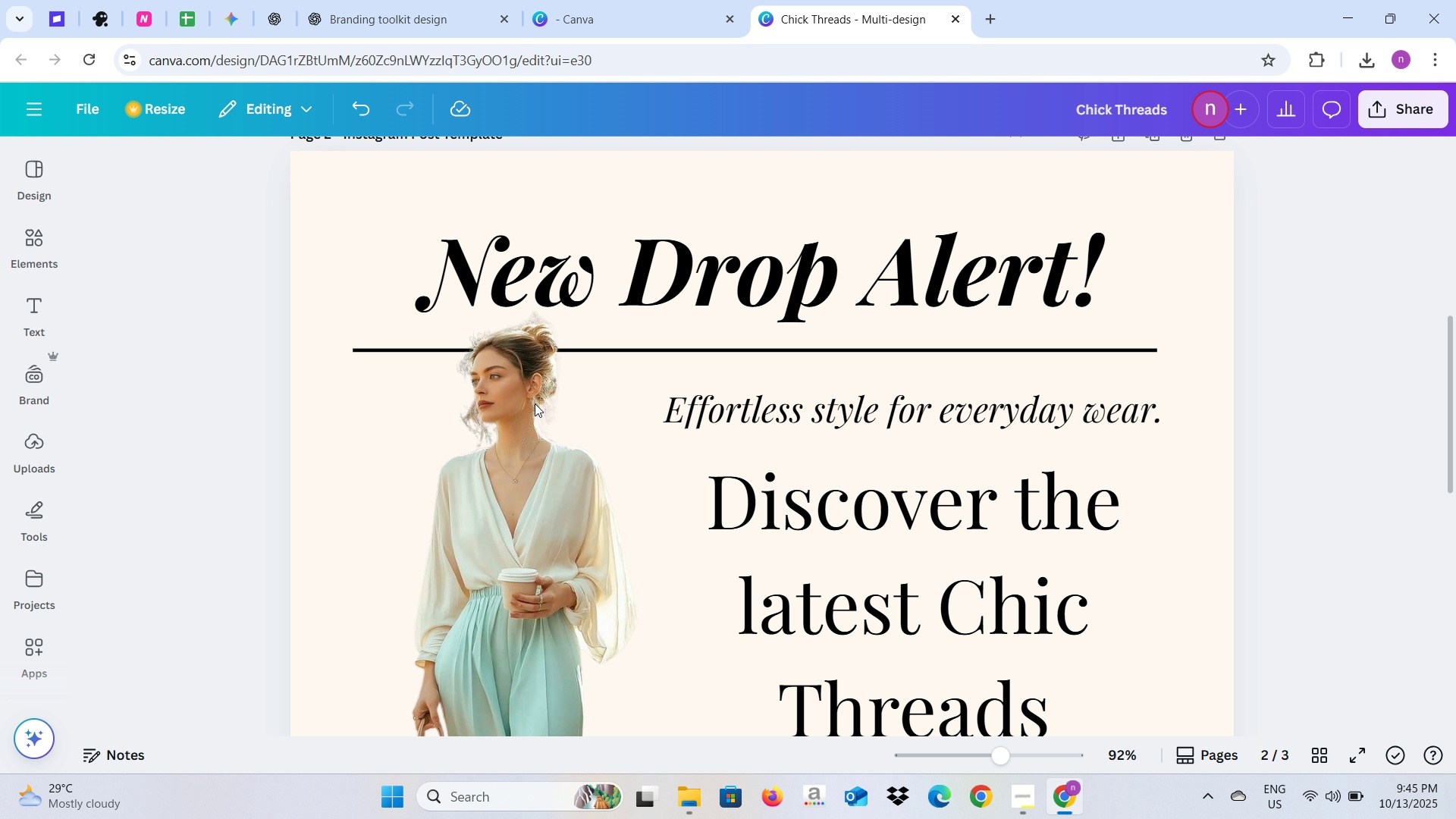 
key(Alt+AltLeft)
 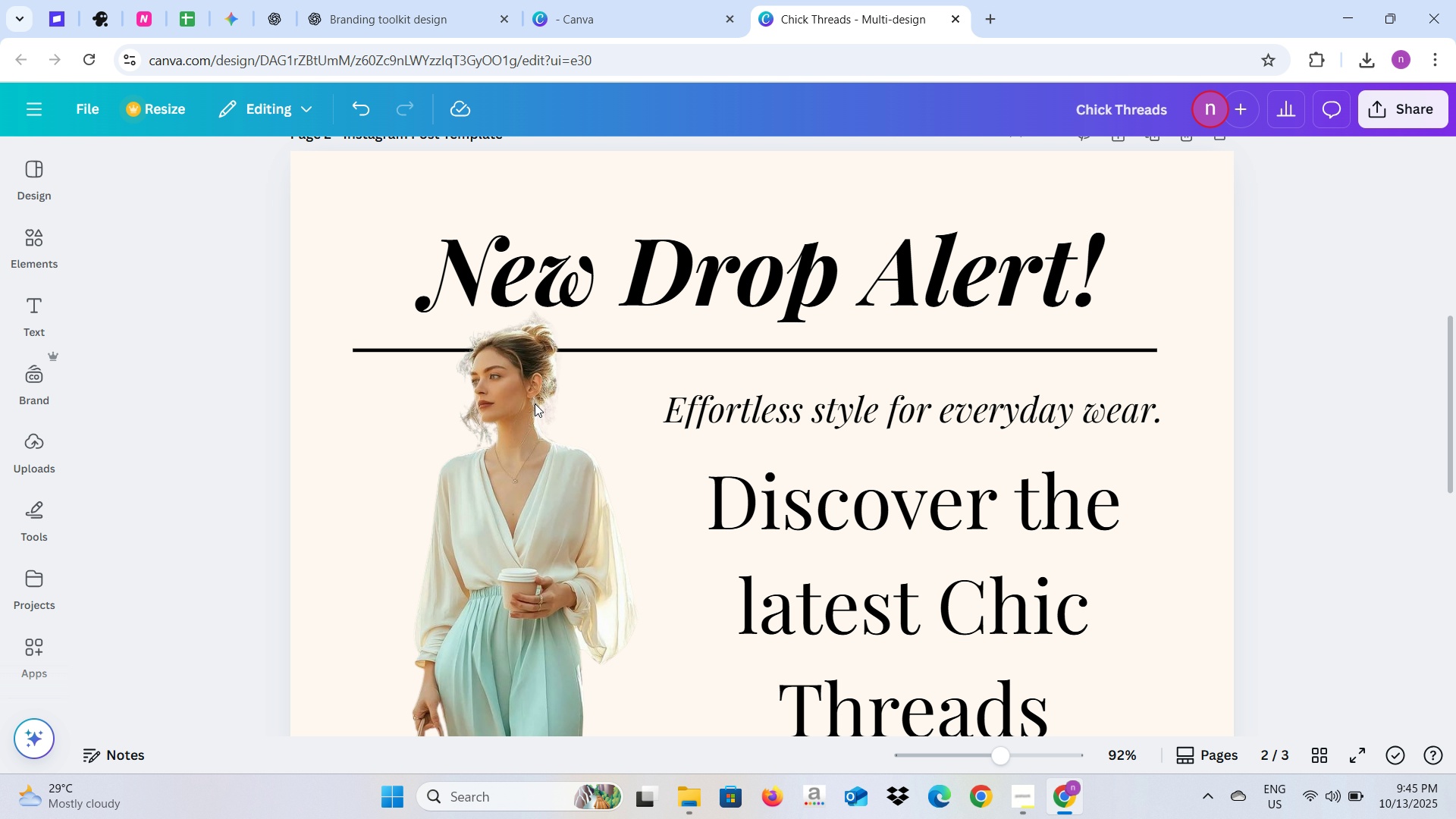 
key(Alt+Tab)
 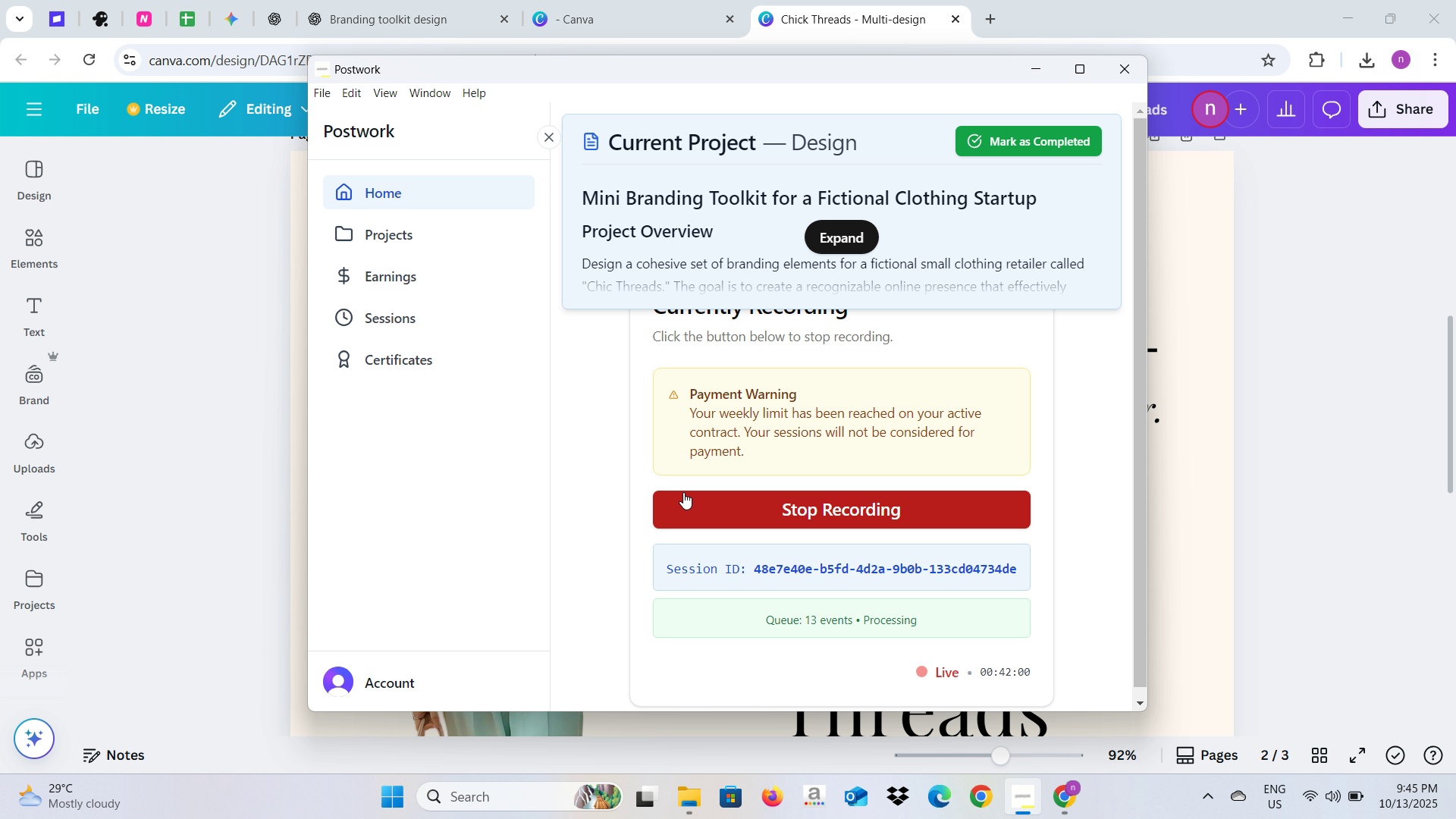 
key(Alt+AltLeft)
 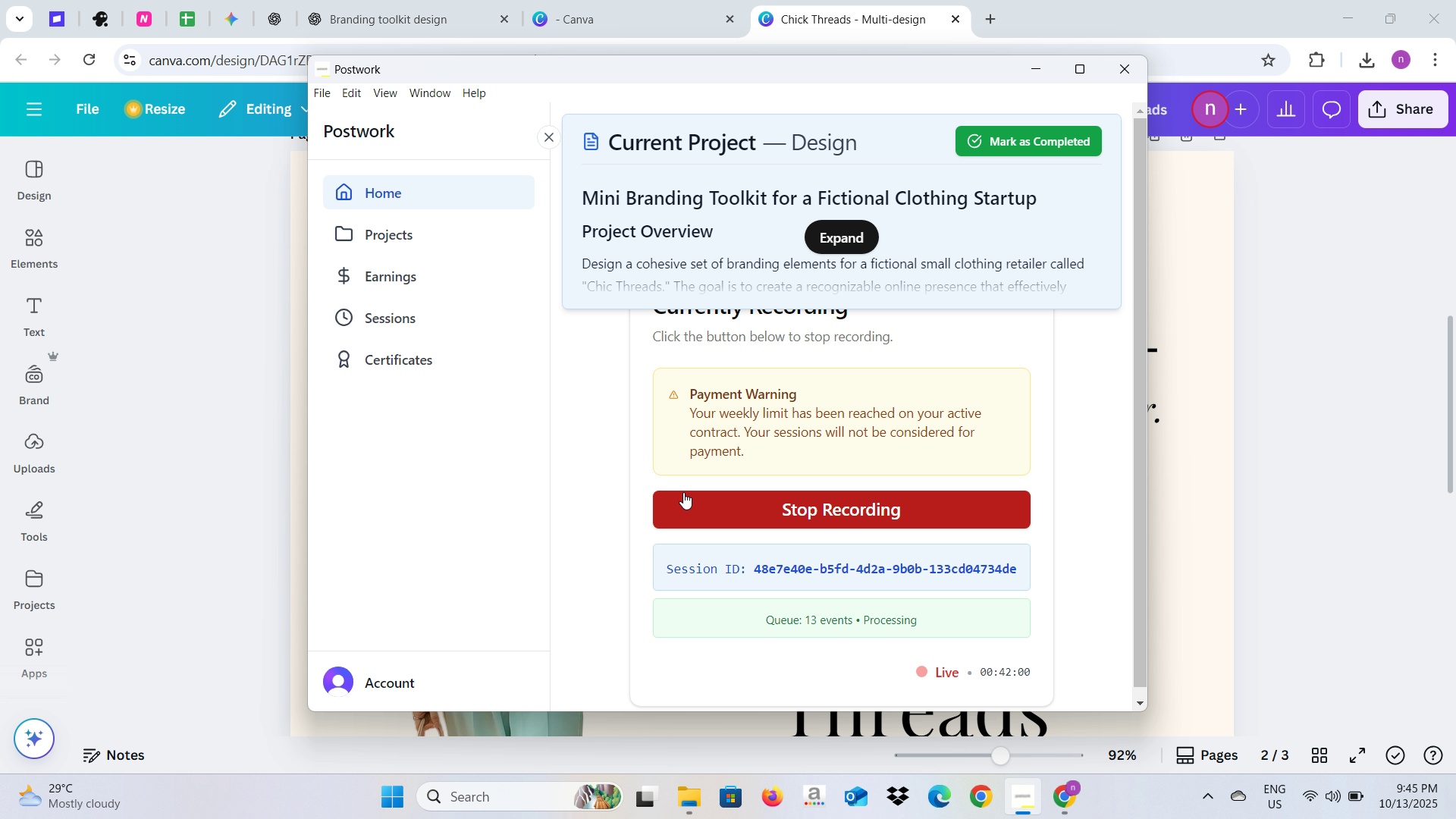 
key(Alt+Tab)
 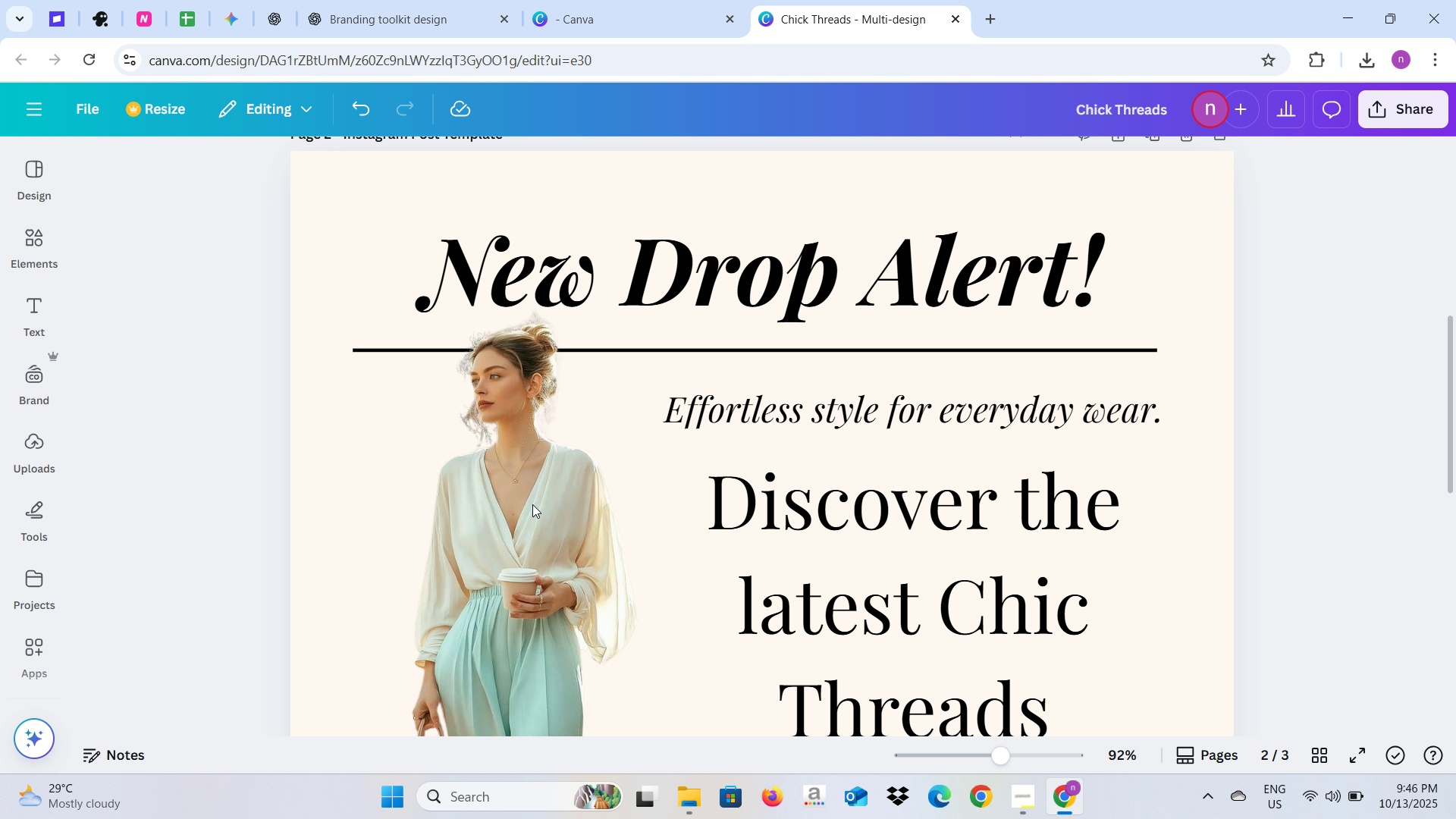 
wait(61.96)
 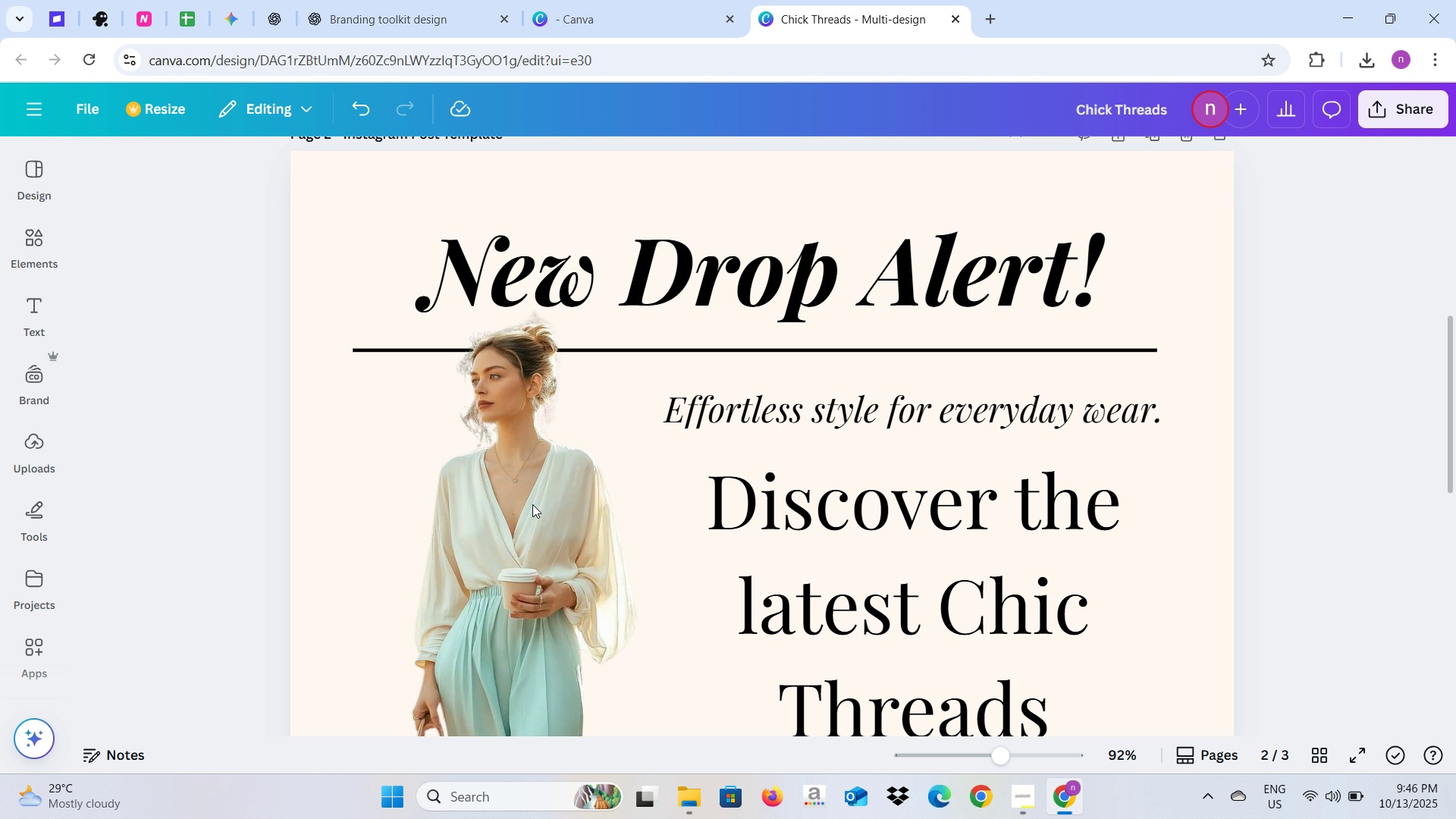 
key(Alt+AltLeft)
 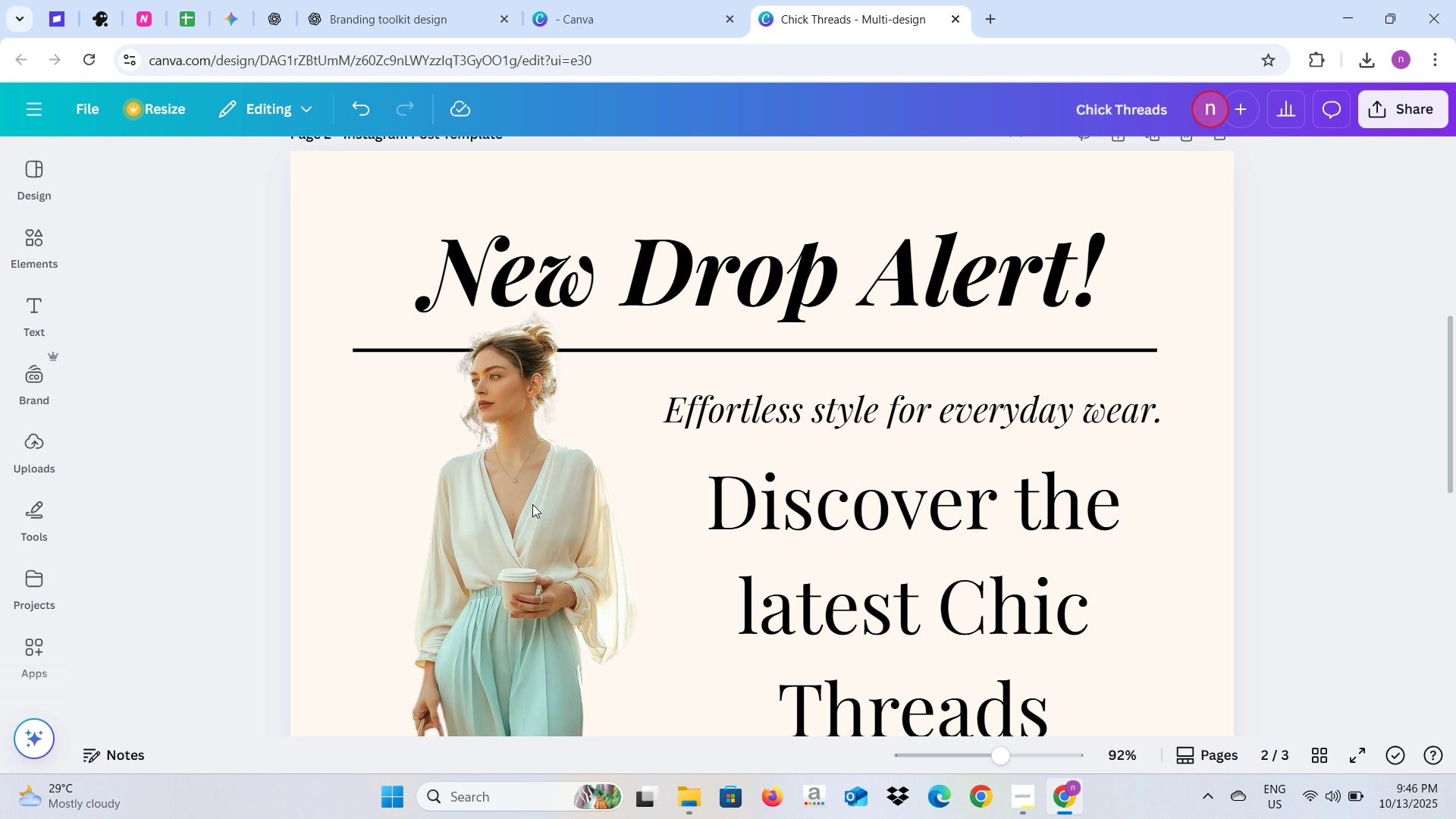 
key(Alt+Tab)
 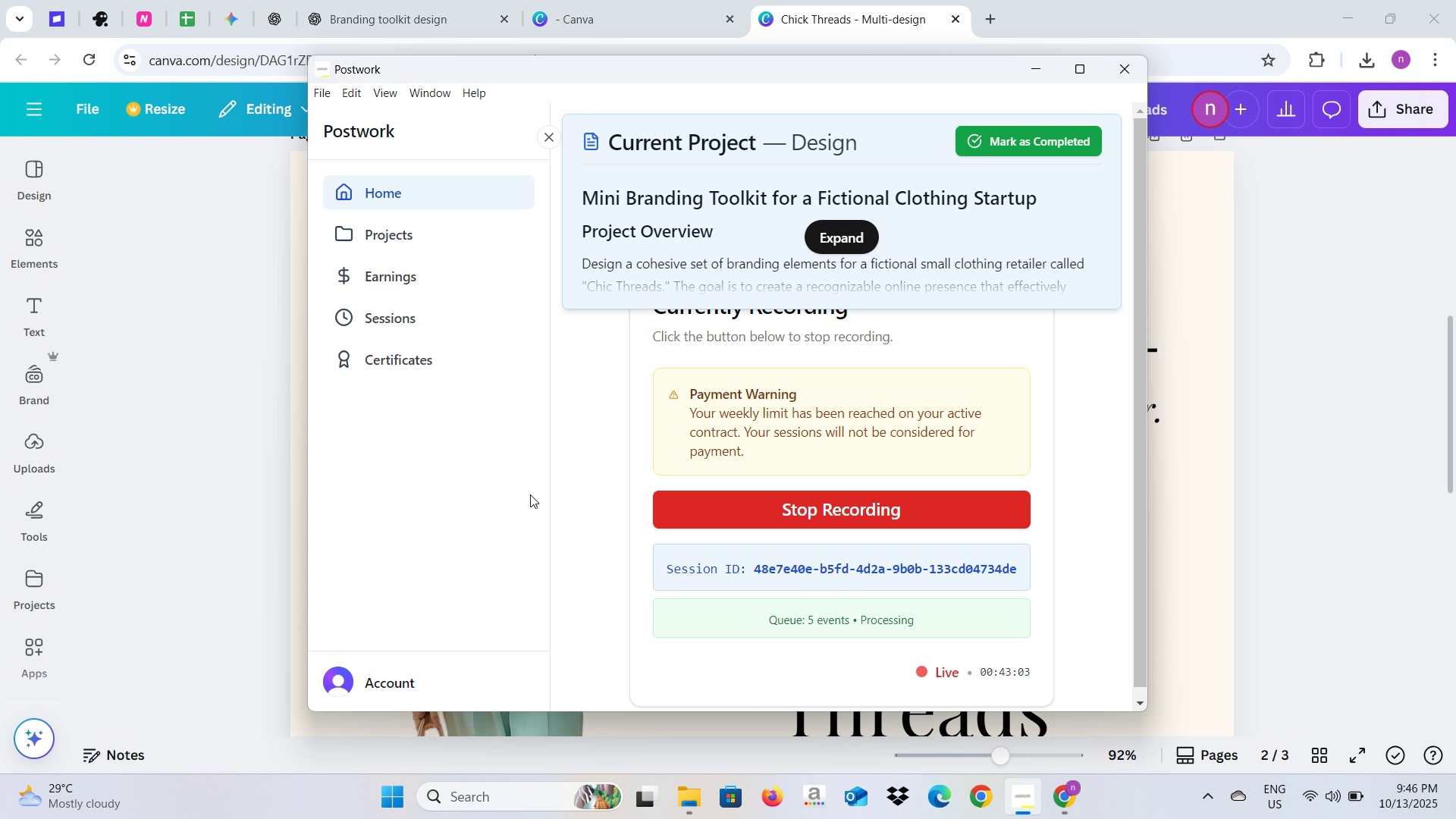 
key(Alt+AltLeft)
 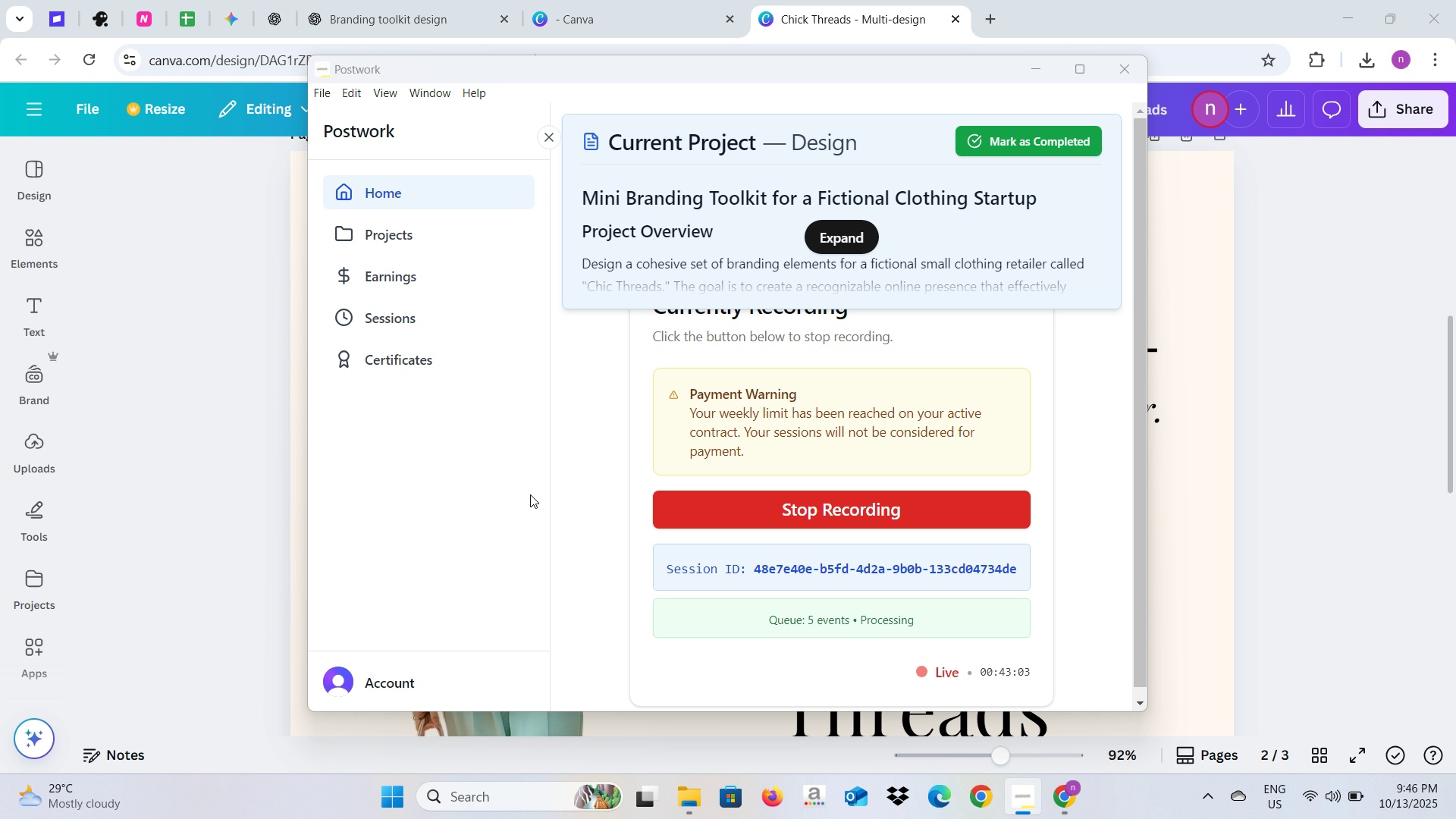 
key(Alt+Tab)
 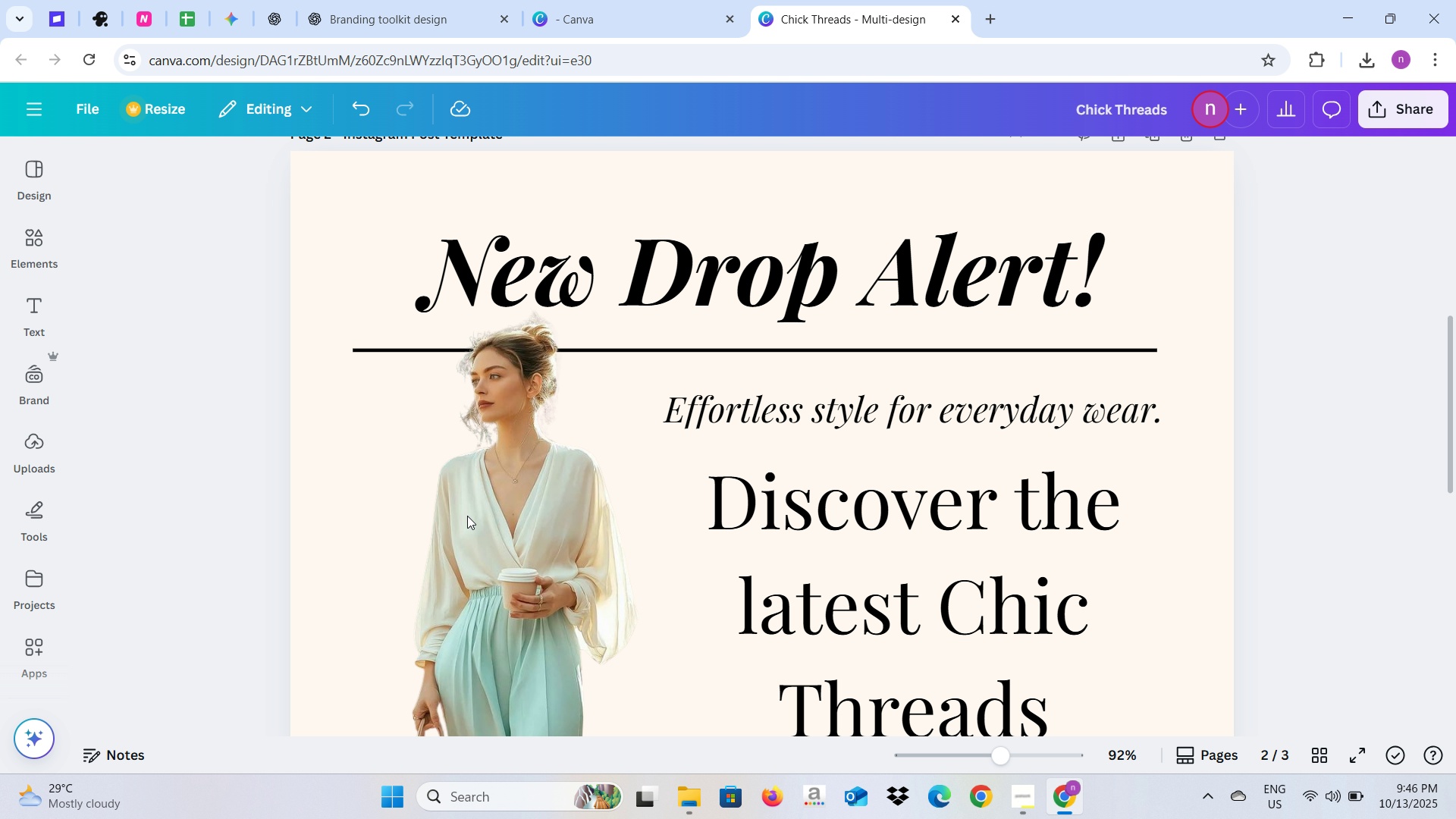 
left_click([492, 507])
 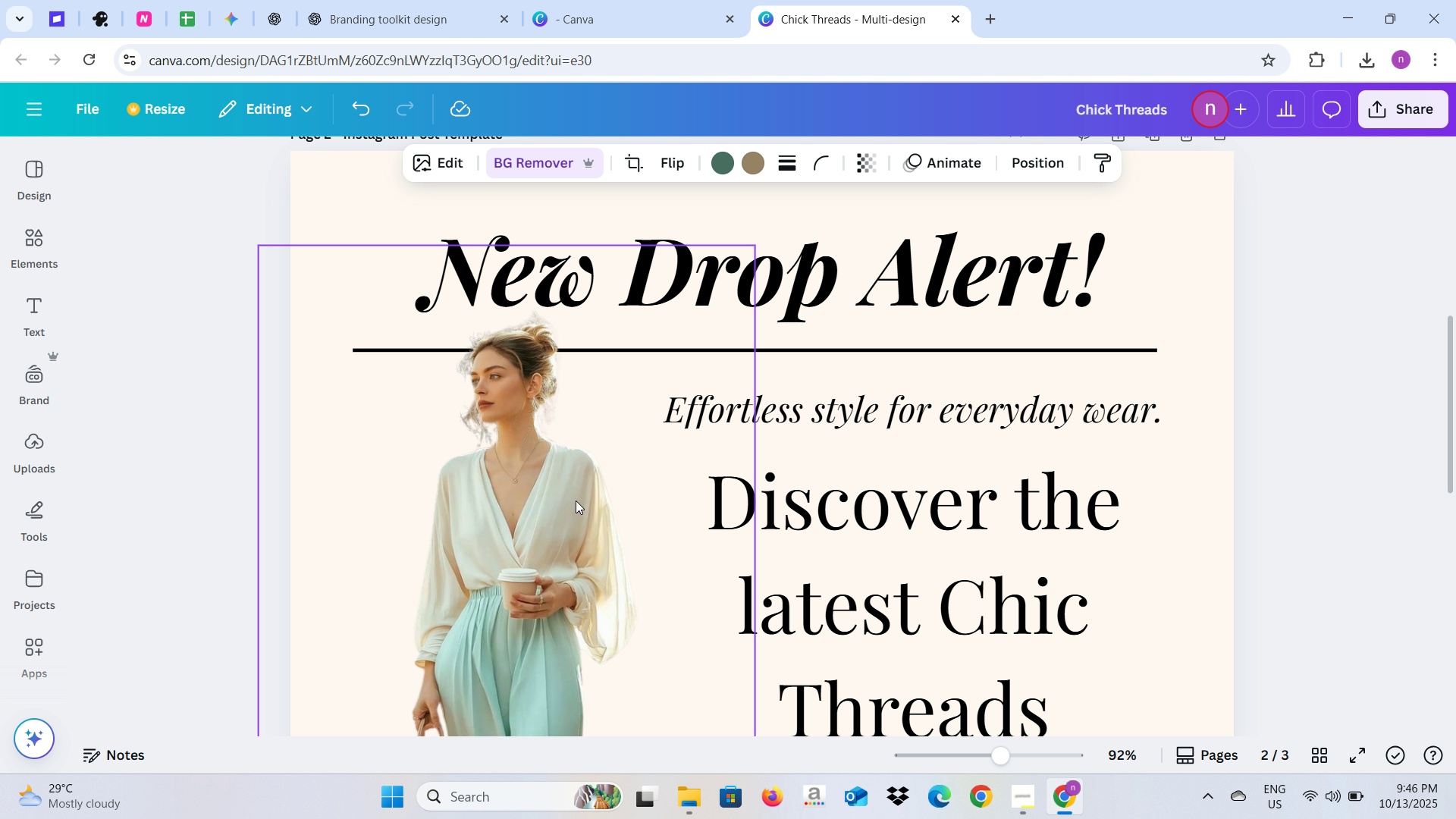 
key(Alt+AltLeft)
 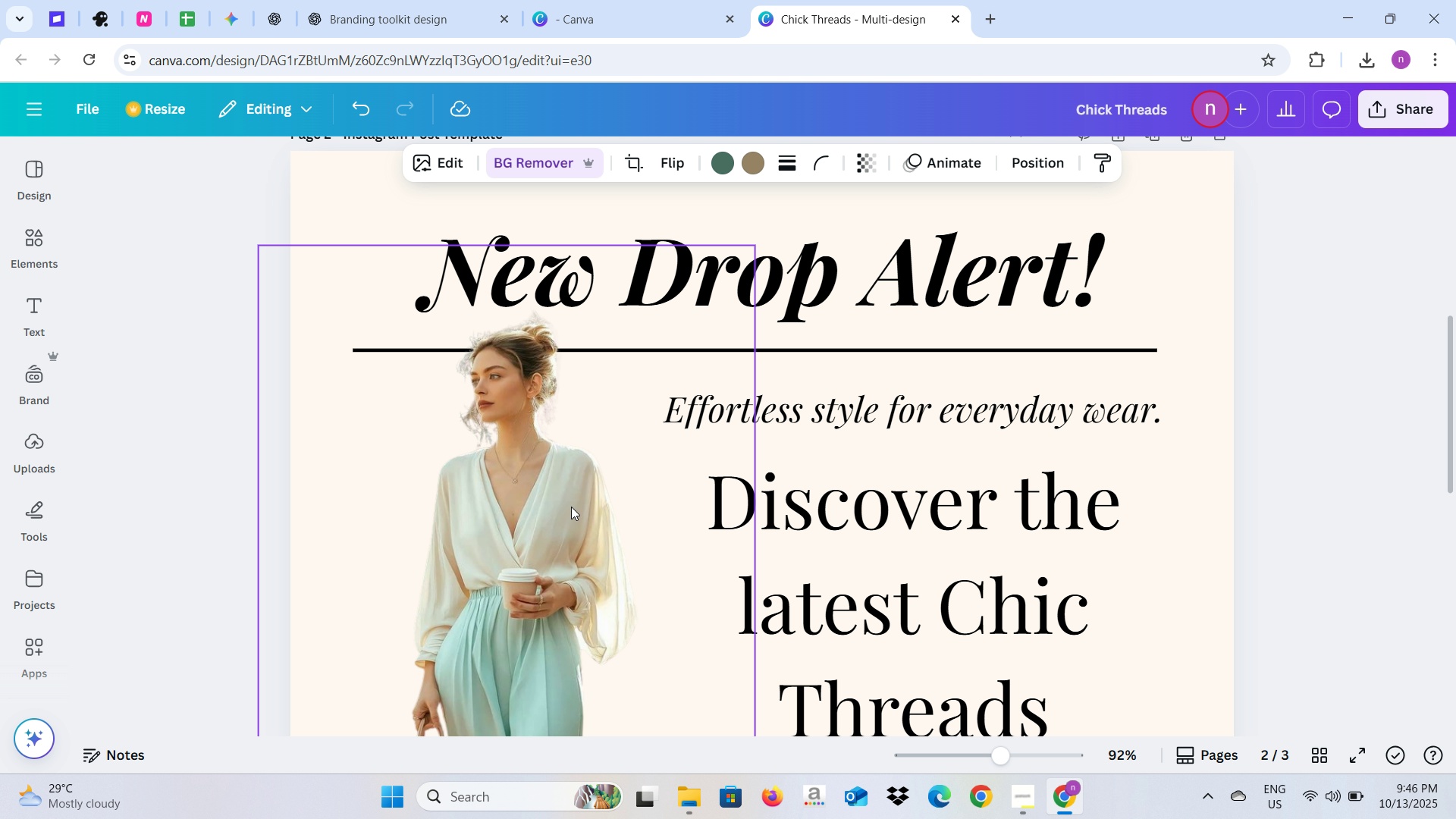 
key(Alt+Tab)